 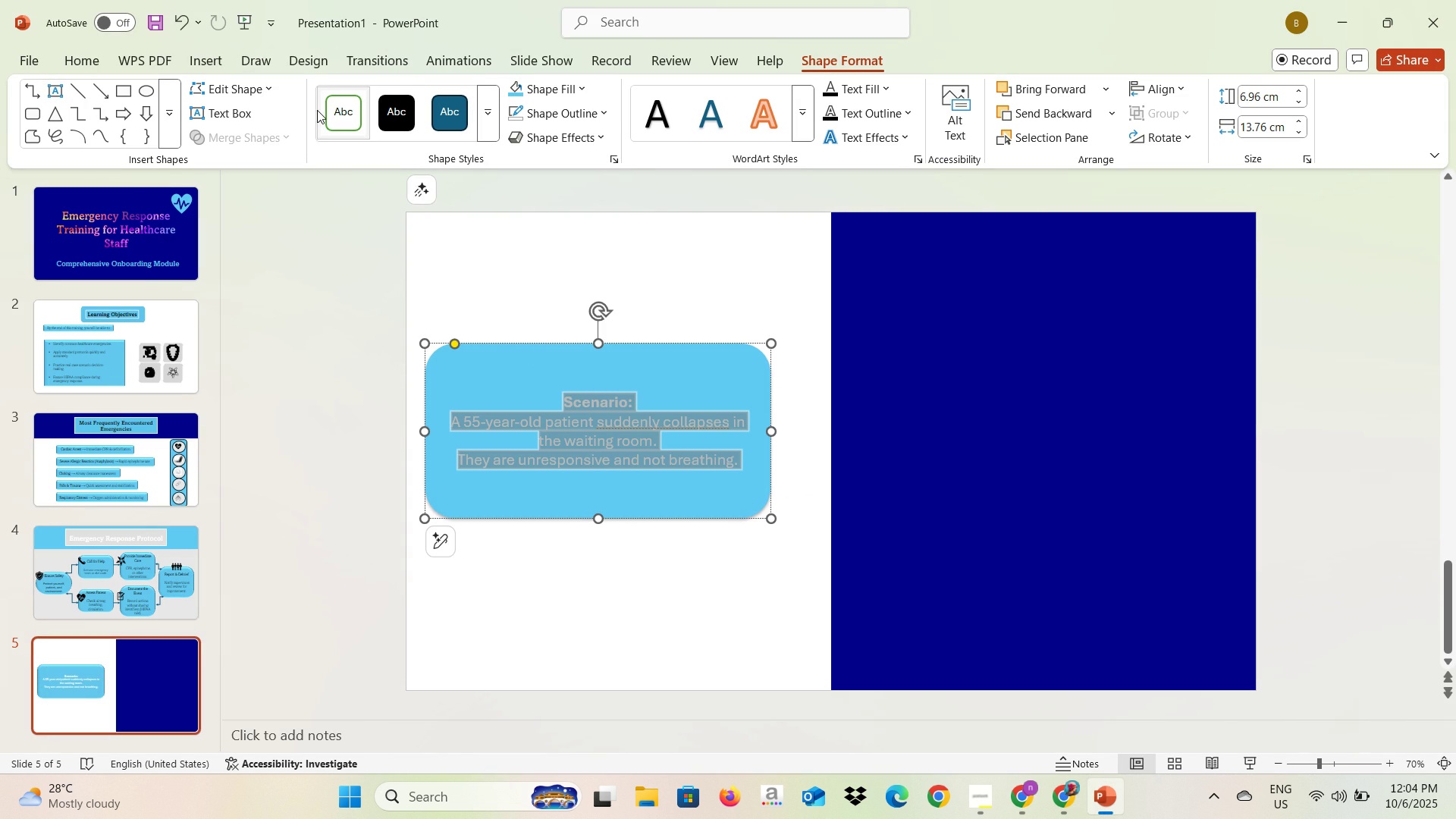 
left_click([99, 58])
 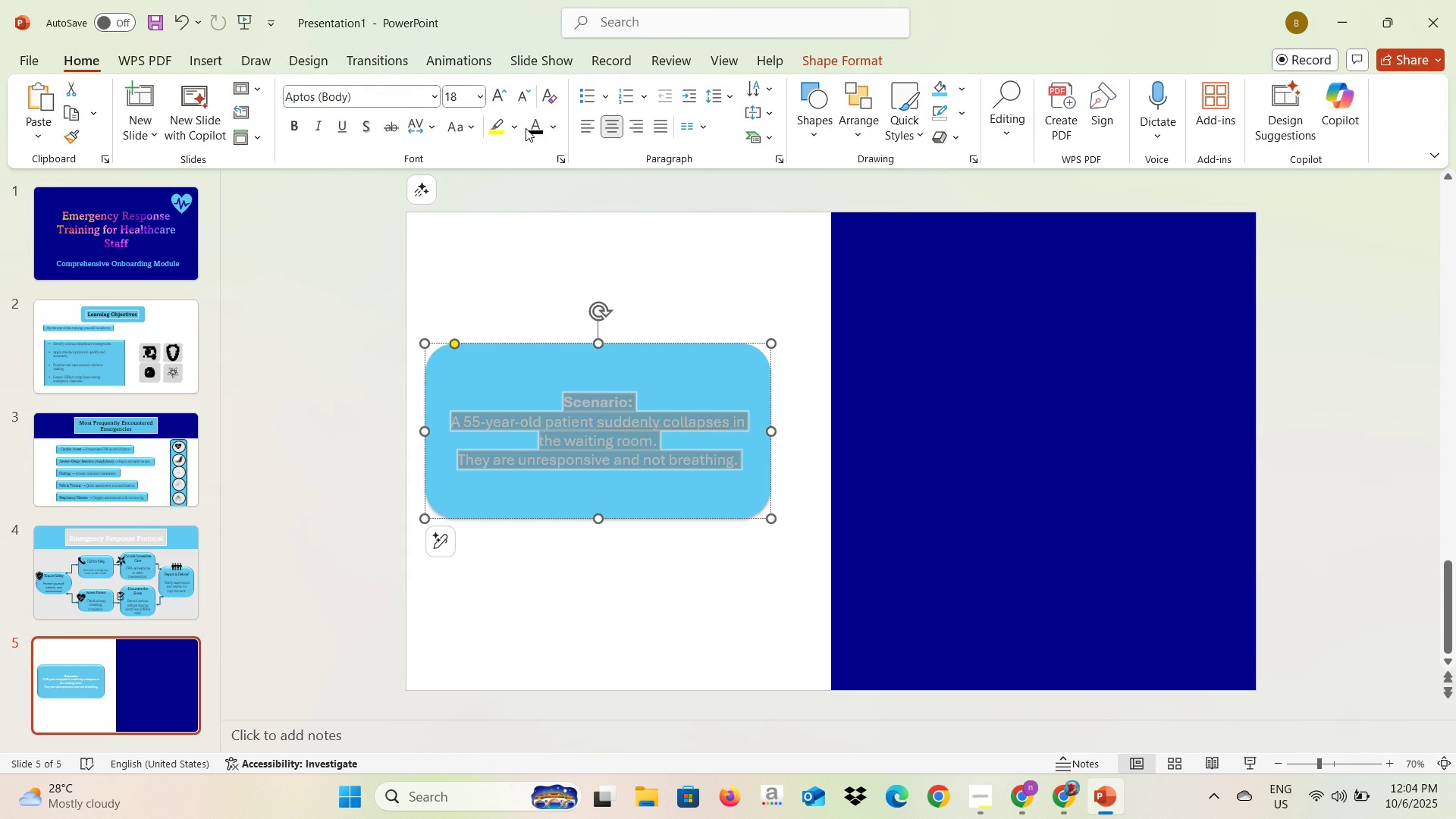 
left_click([532, 132])
 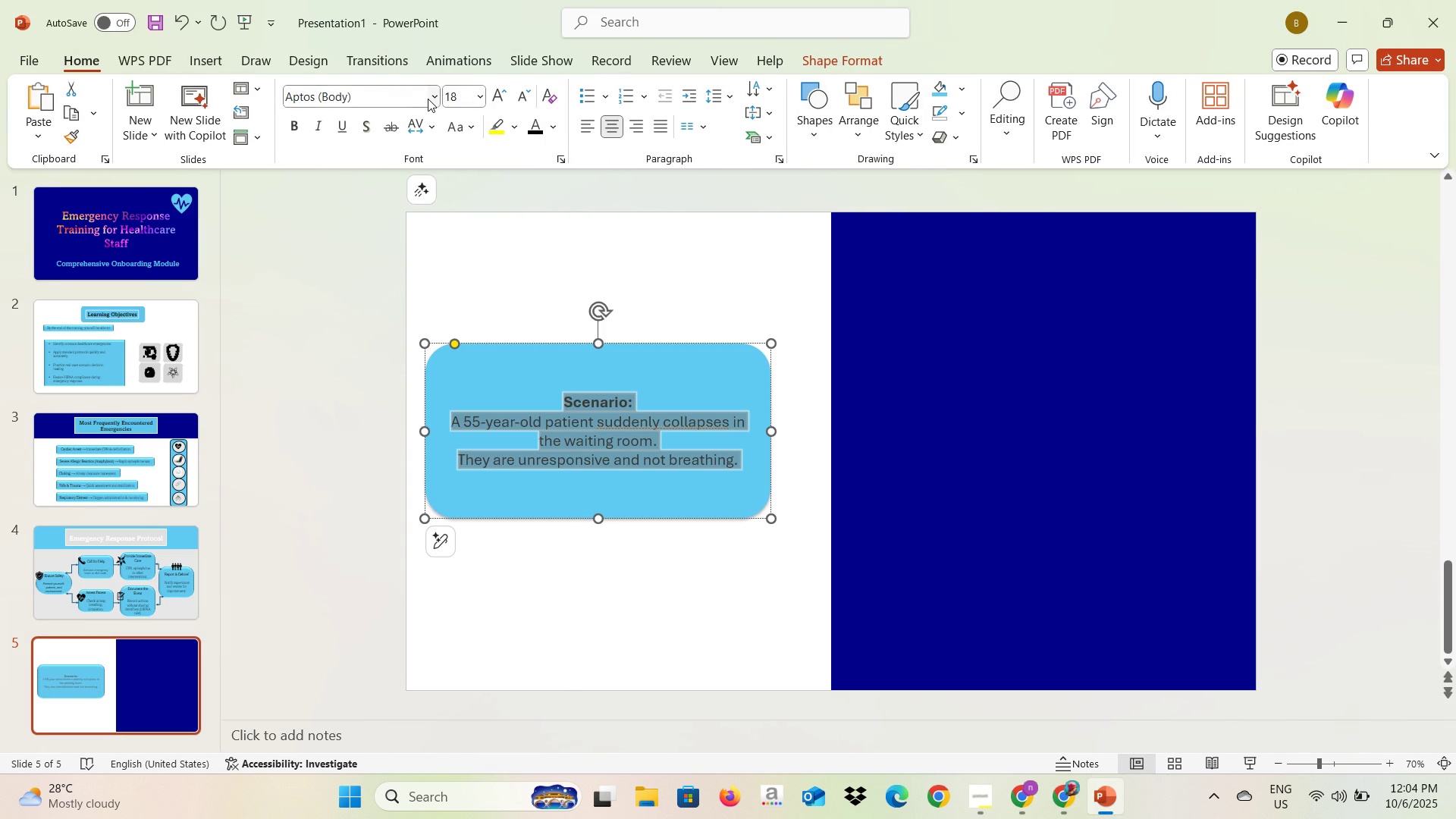 
left_click([428, 99])
 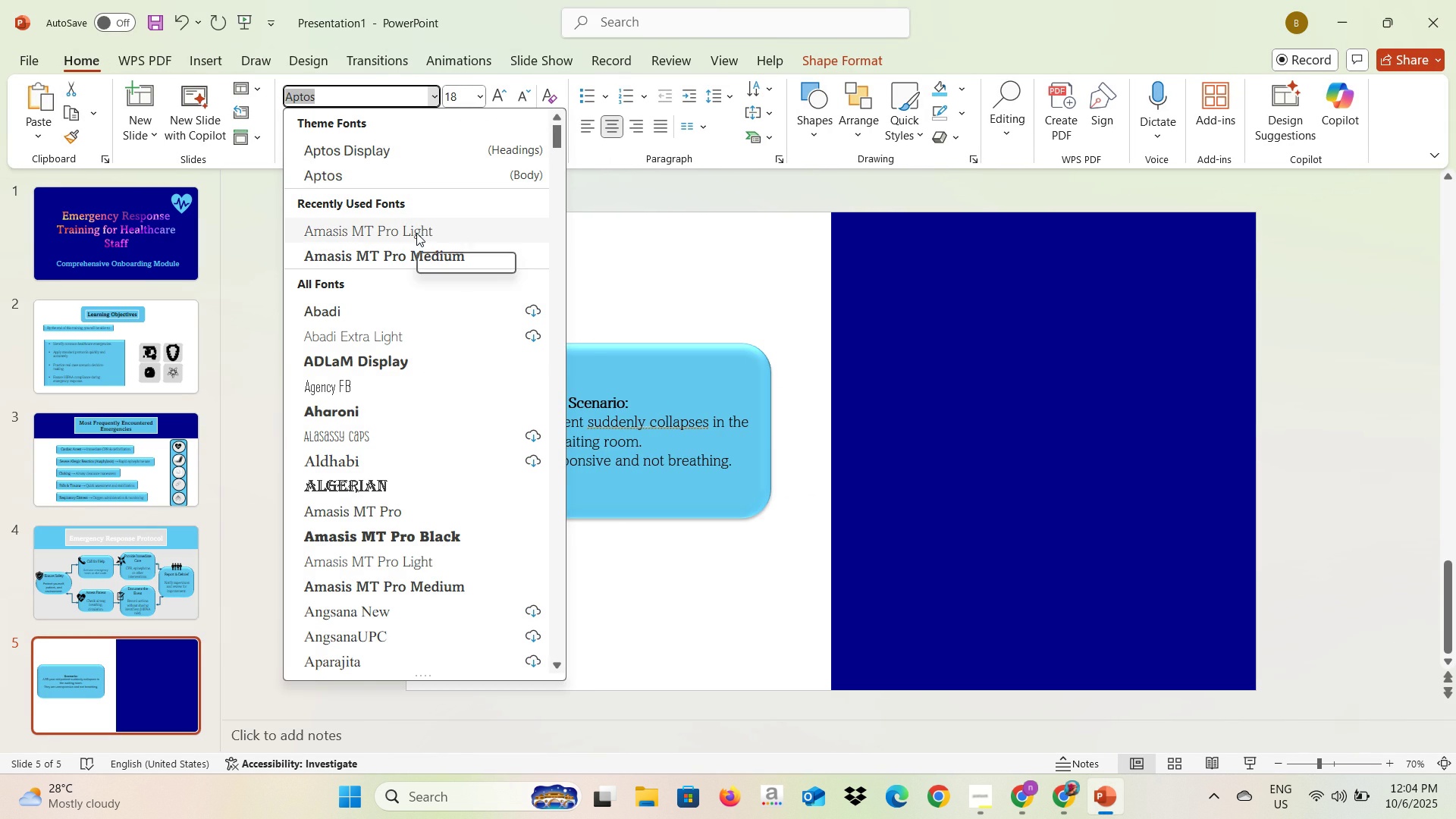 
left_click([416, 233])
 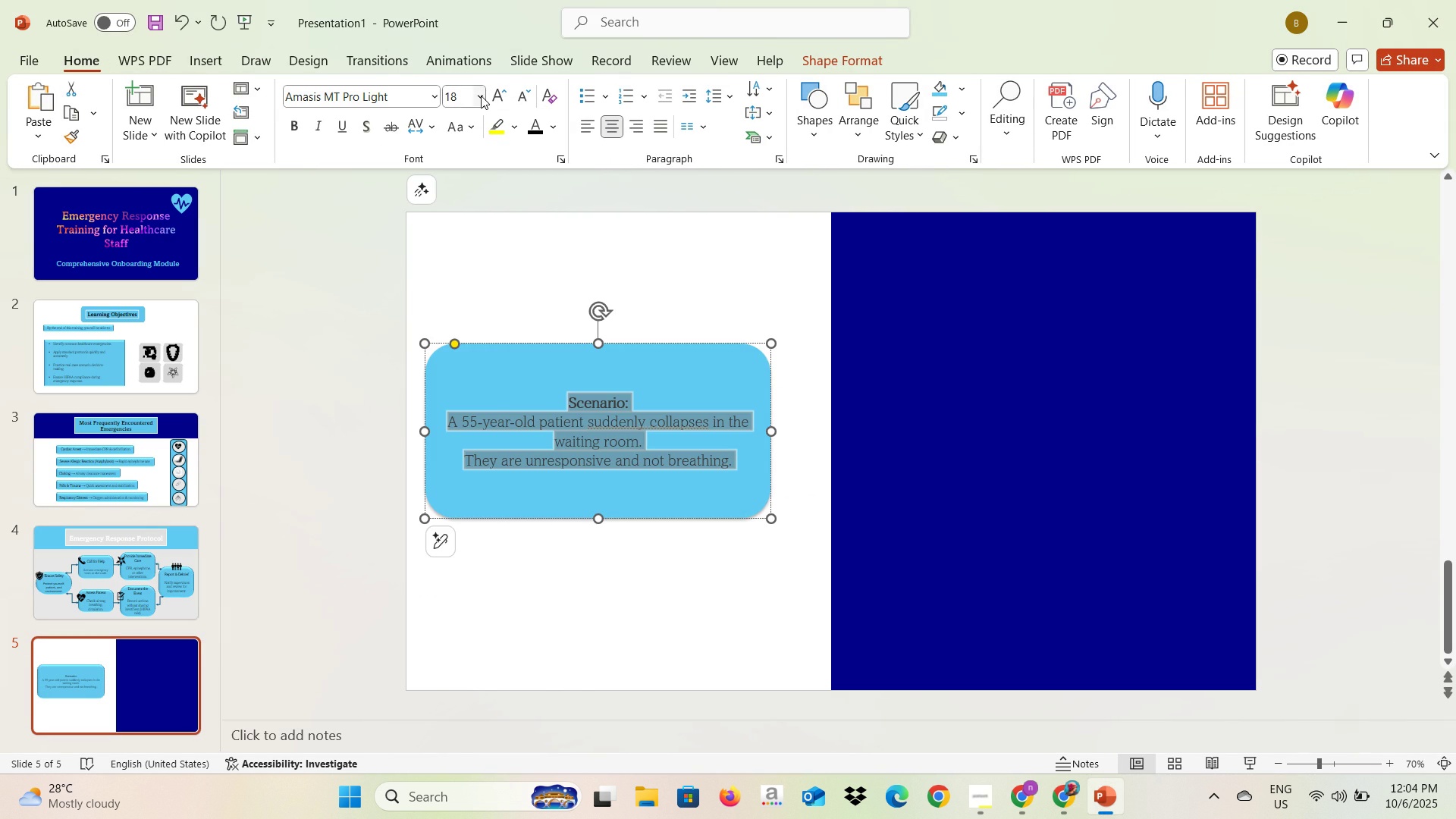 
left_click([480, 96])
 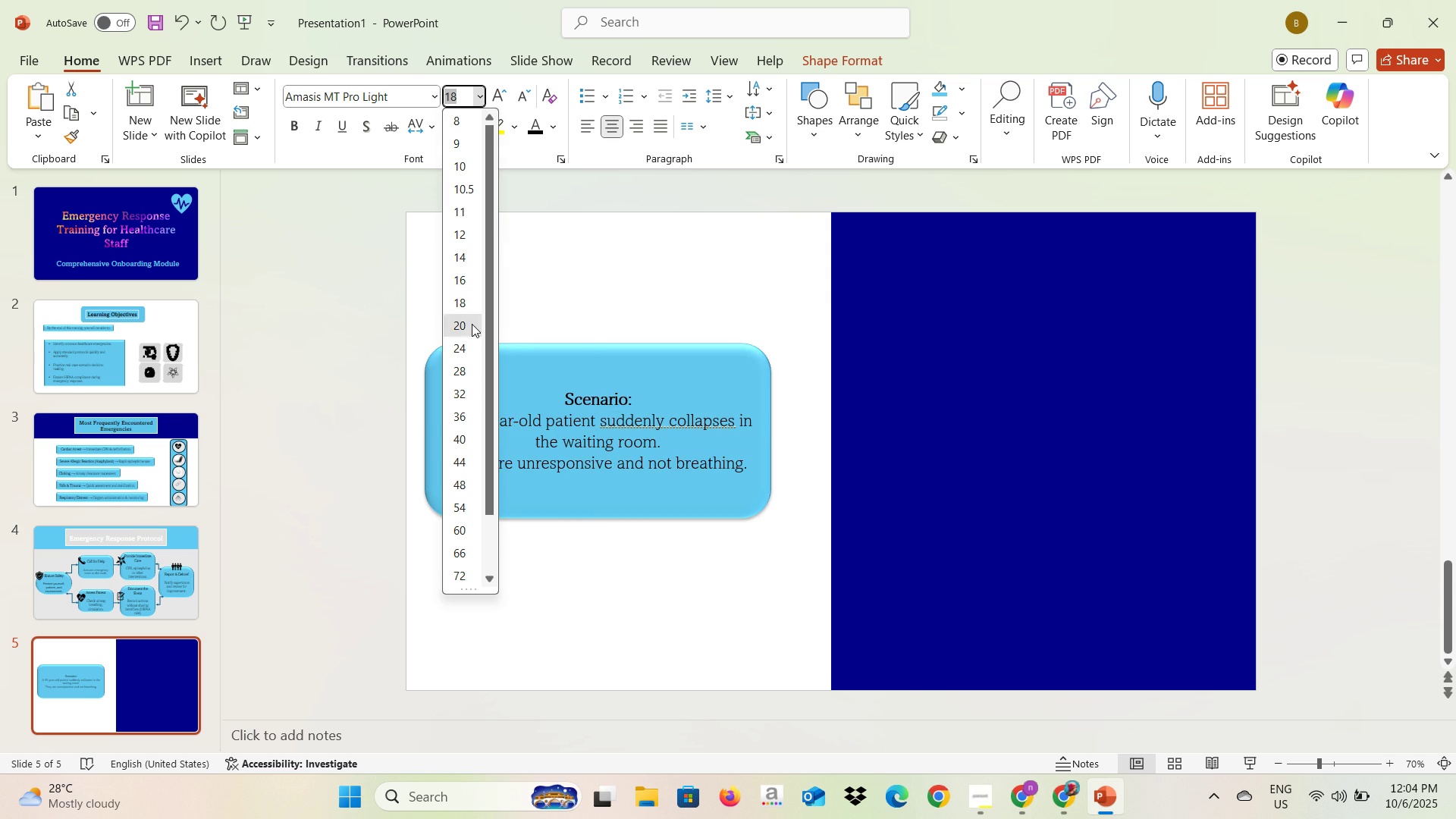 
left_click([472, 324])
 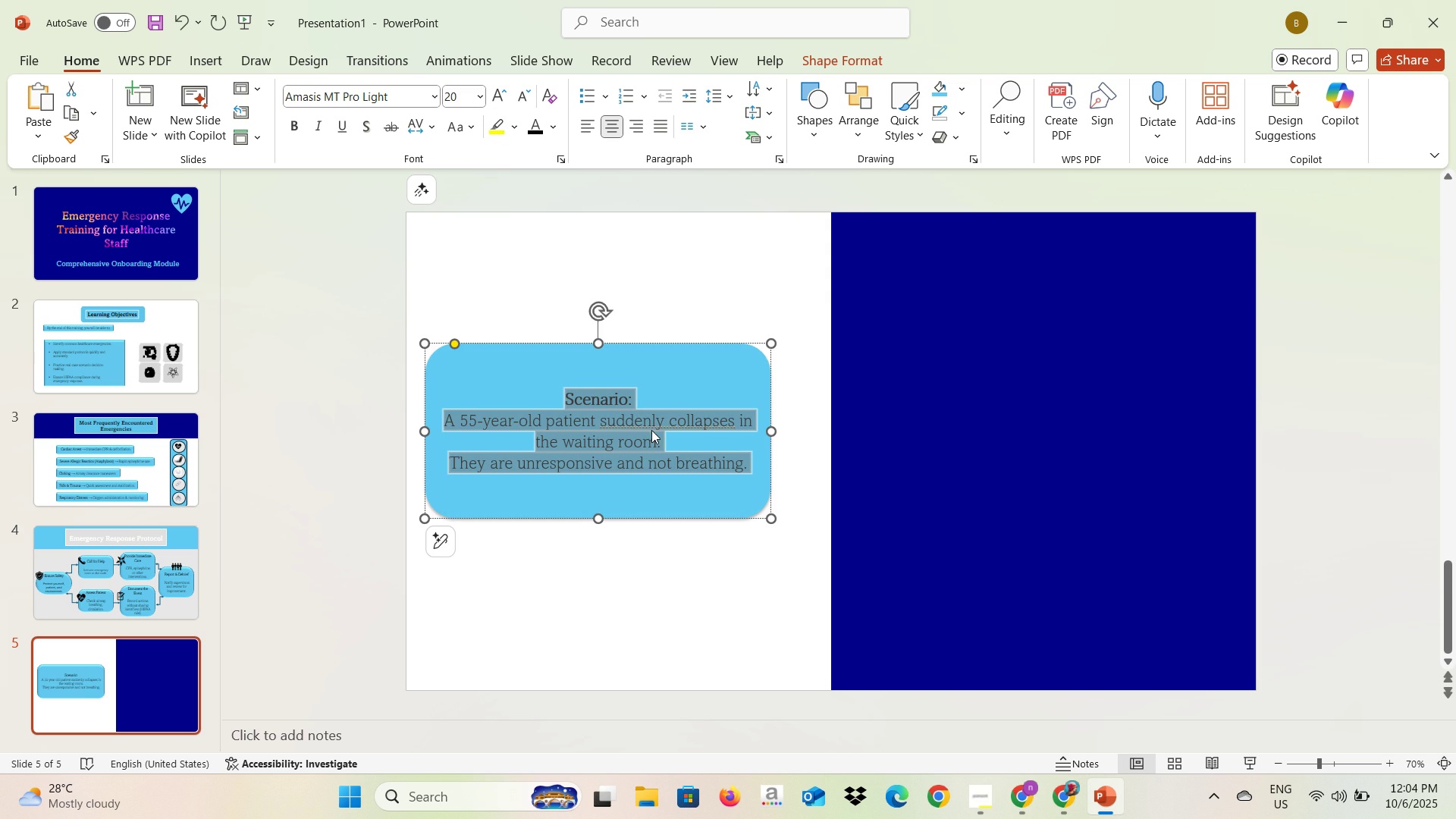 
left_click([651, 430])
 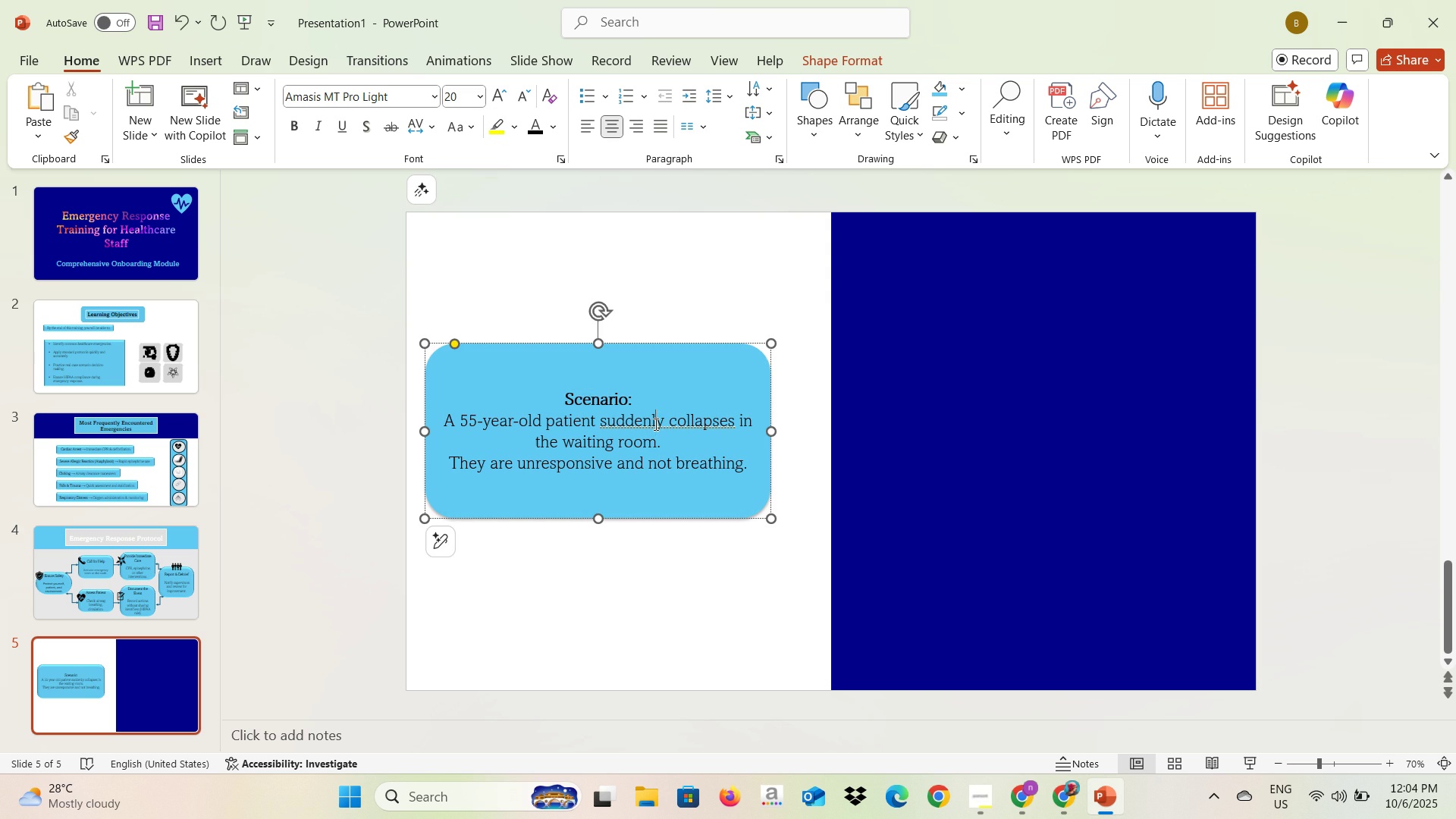 
left_click([654, 424])
 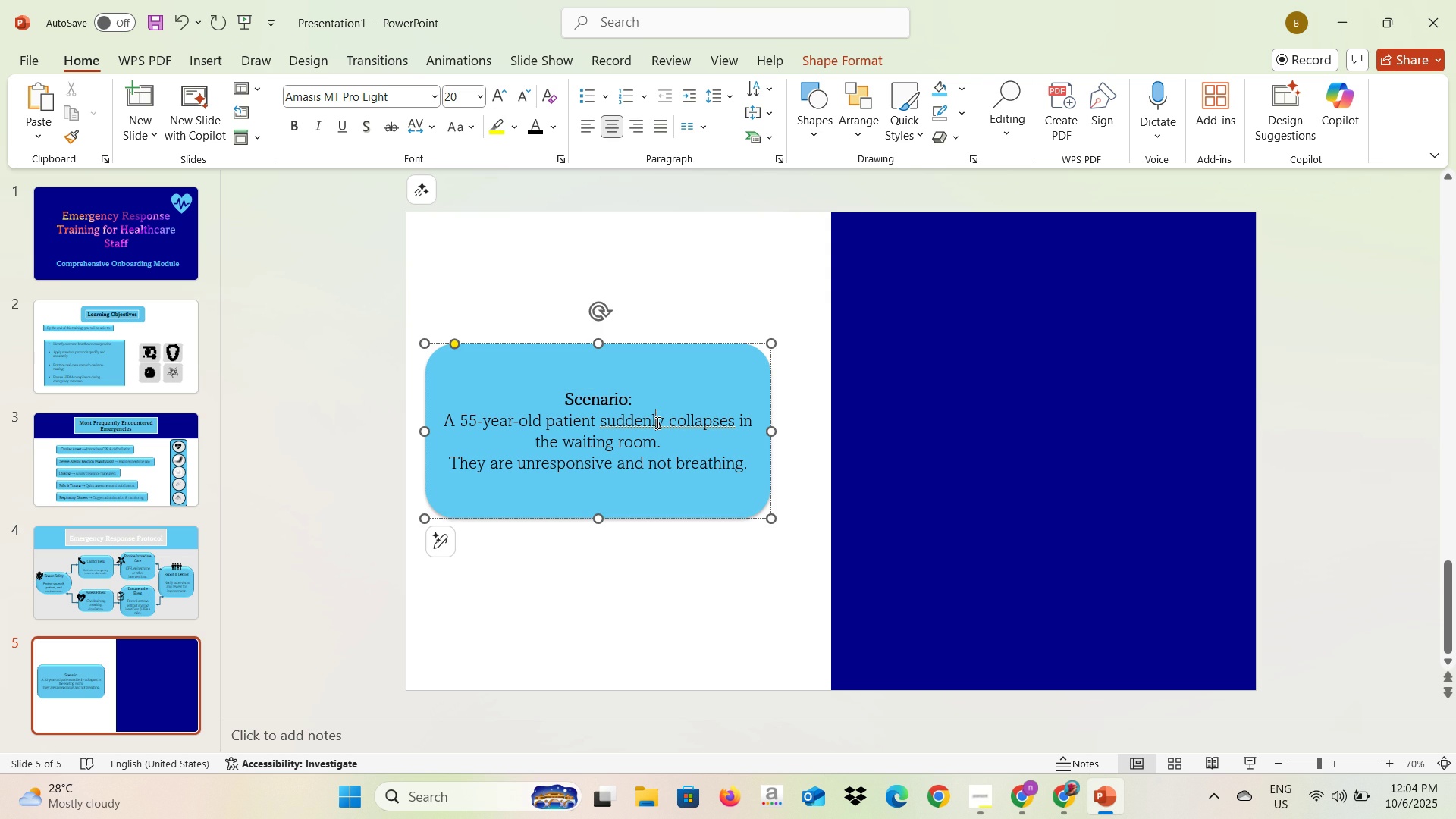 
right_click([656, 422])
 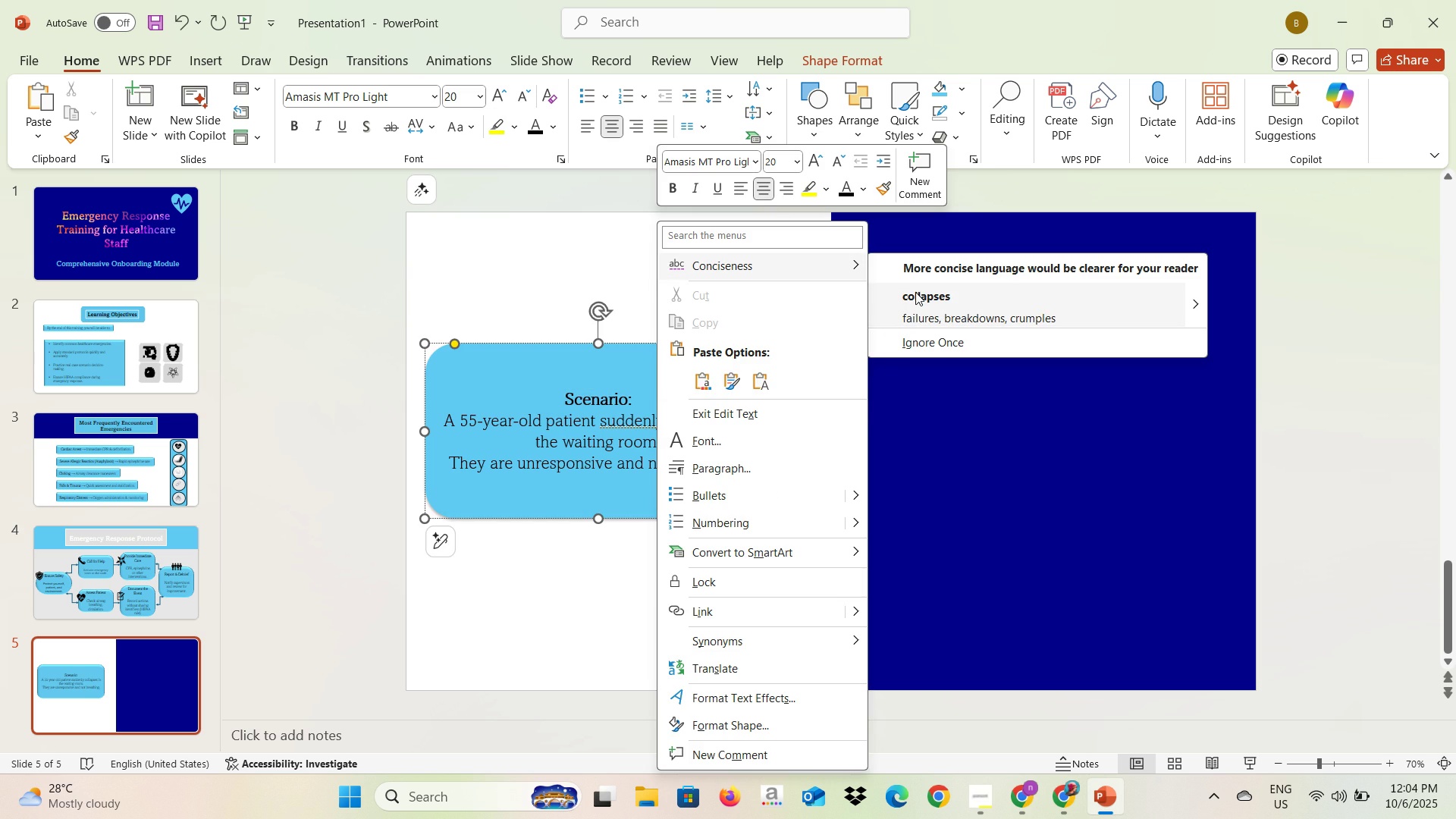 
left_click([917, 305])
 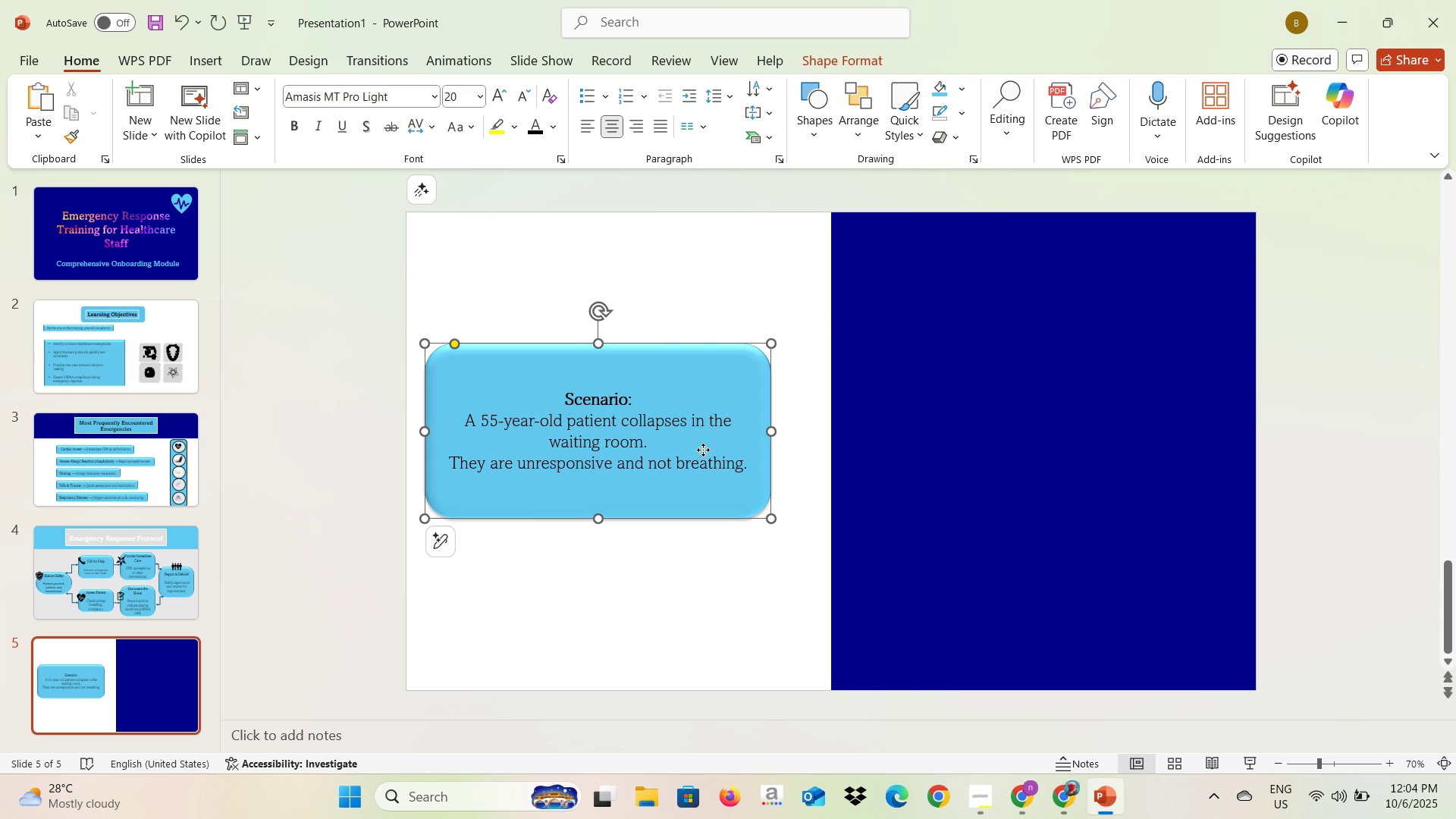 
left_click([703, 450])